 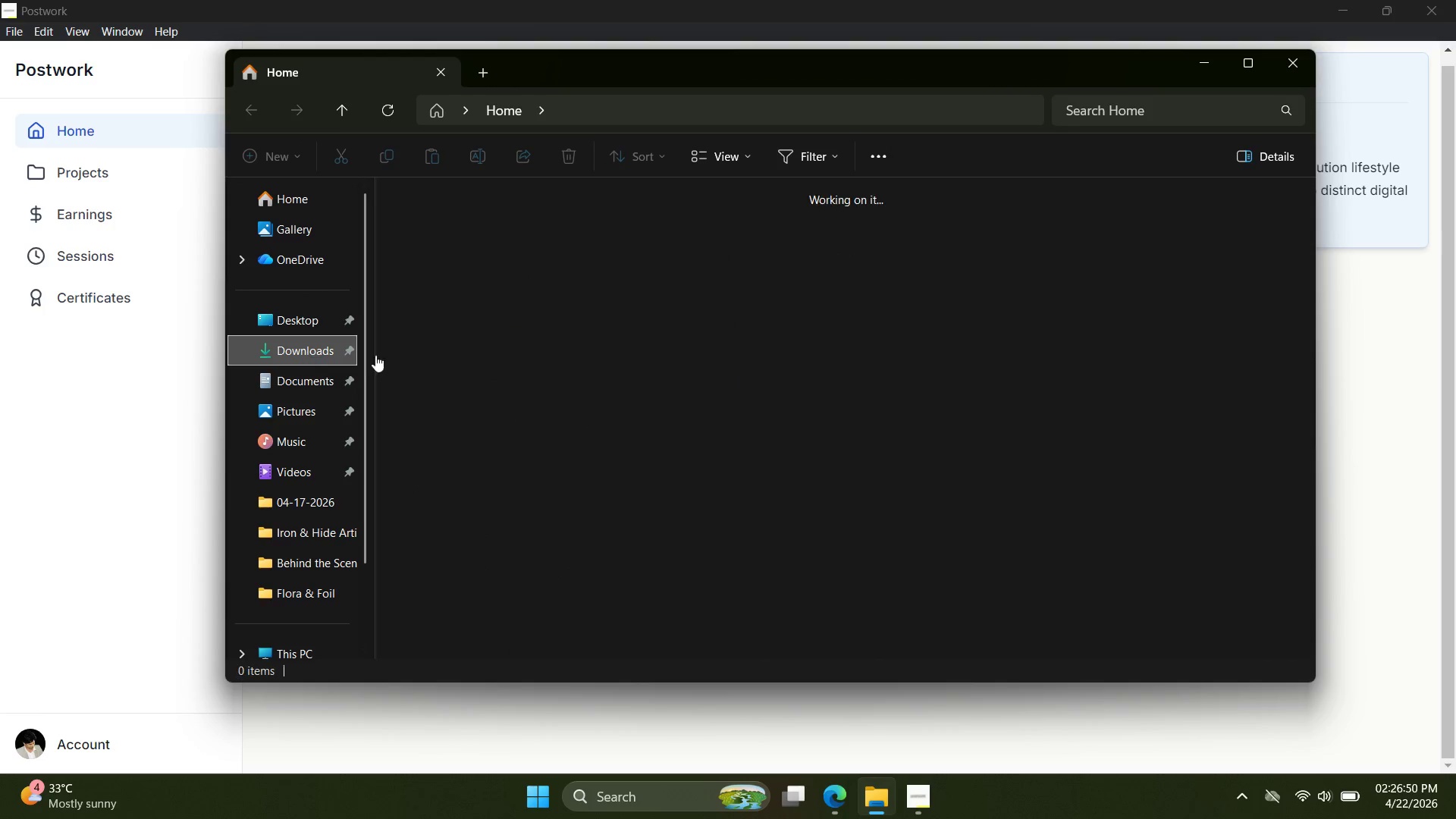 
scroll: coordinate [671, 410], scroll_direction: down, amount: 7.0
 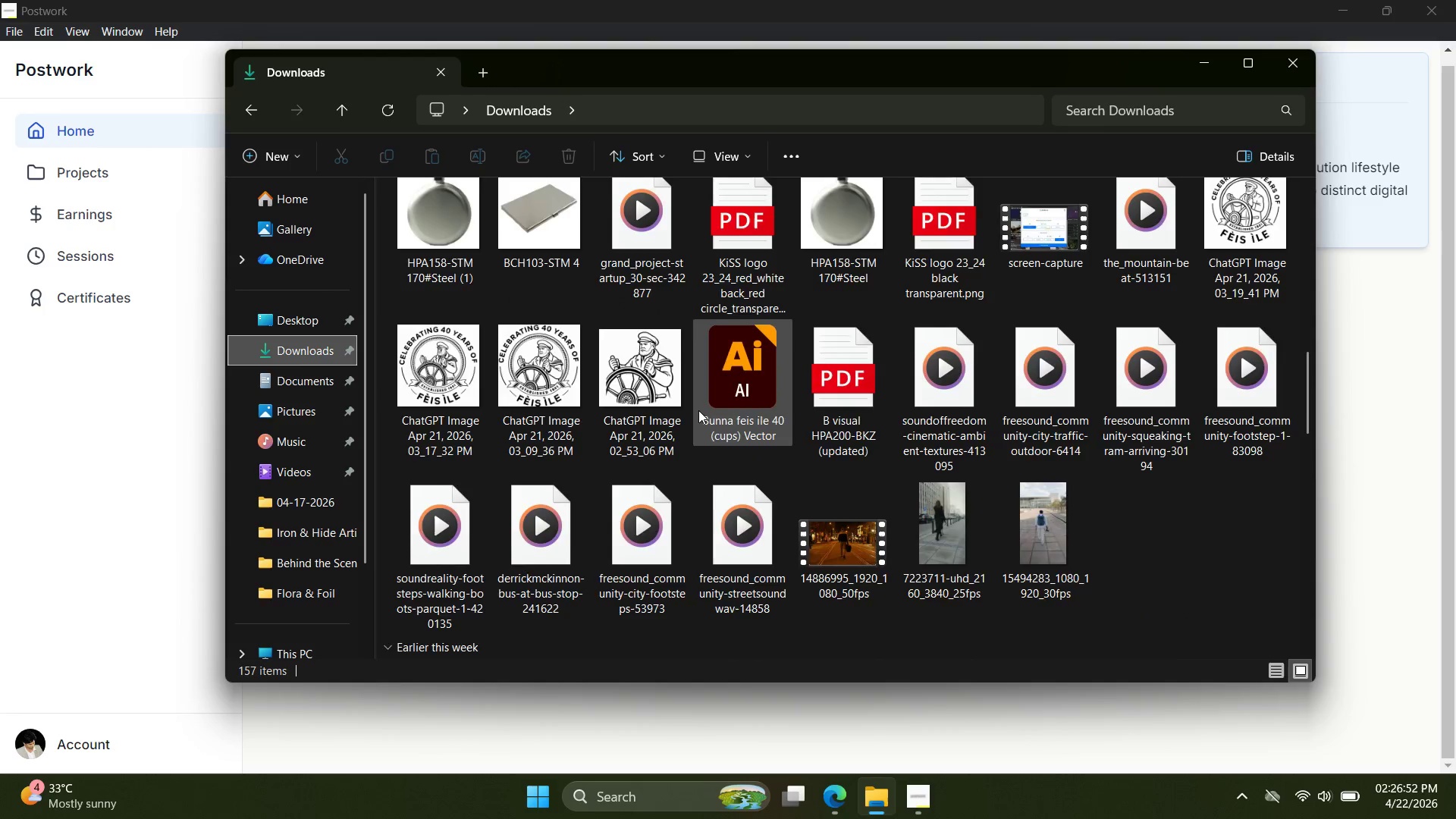 
scroll: coordinate [698, 410], scroll_direction: up, amount: 4.0
 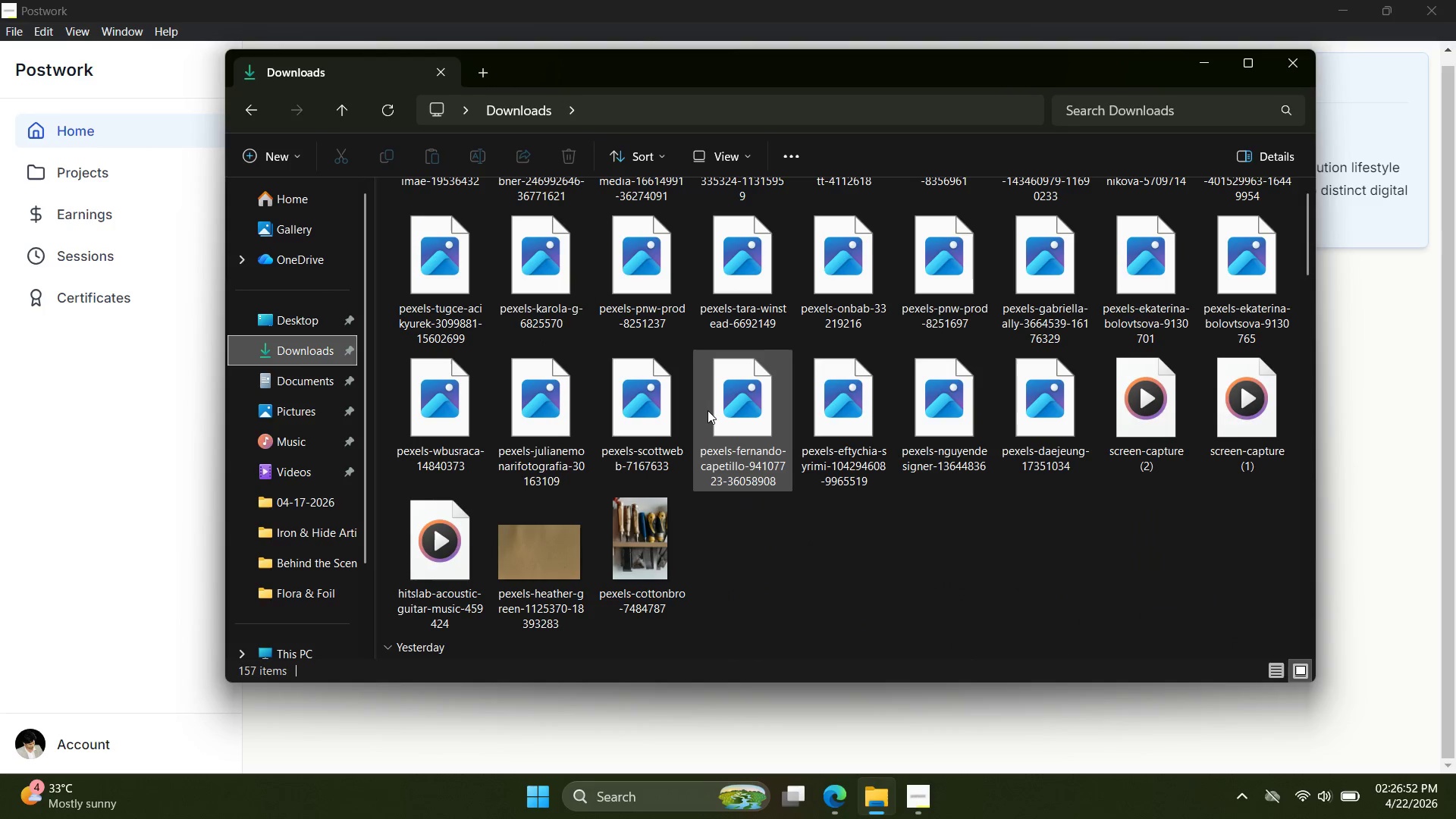 
scroll: coordinate [708, 410], scroll_direction: down, amount: 1.0
 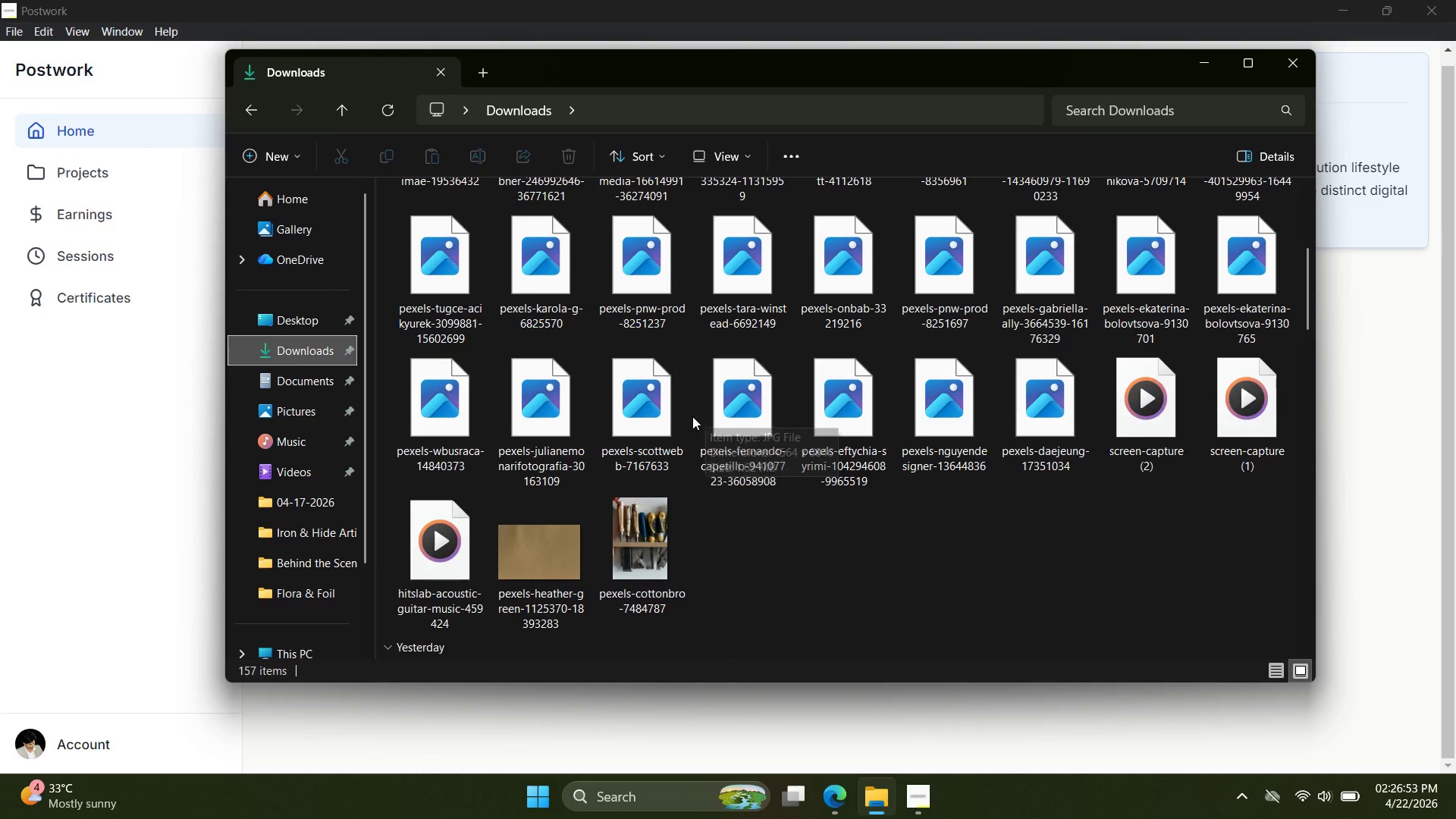 
scroll: coordinate [692, 416], scroll_direction: up, amount: 2.0
 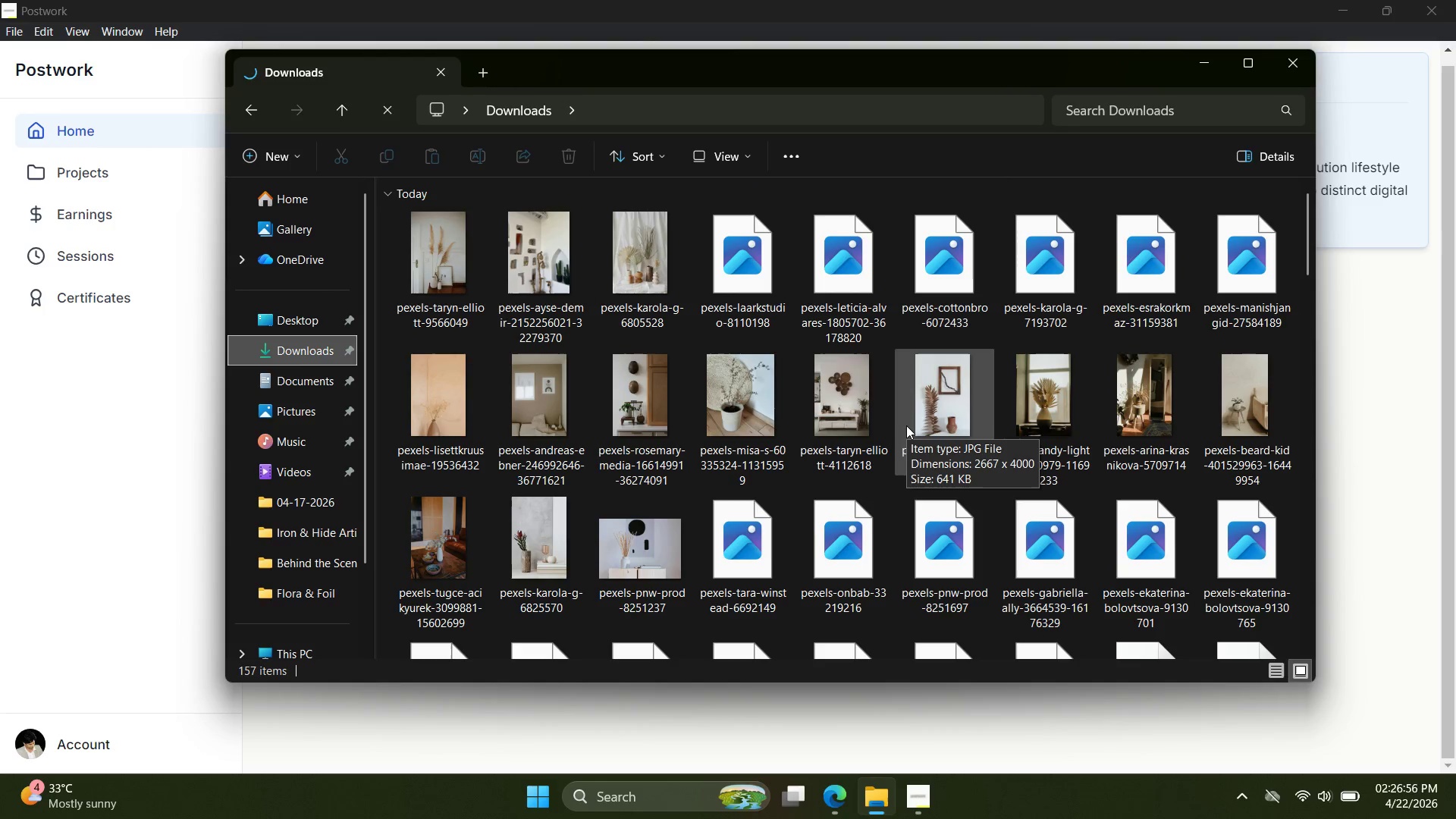 
scroll: coordinate [909, 422], scroll_direction: down, amount: 1.0
 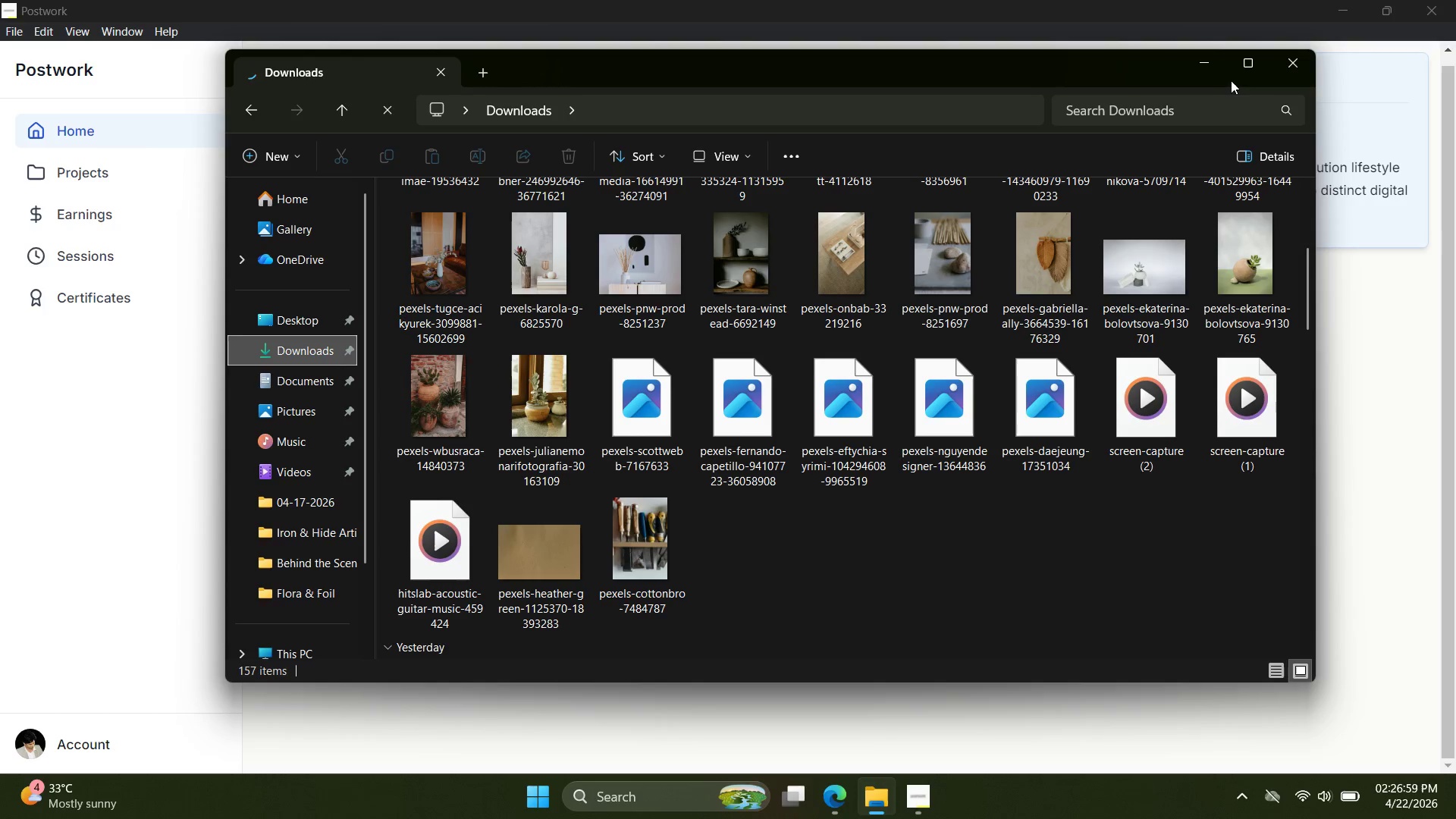 
left_click([1247, 67])
 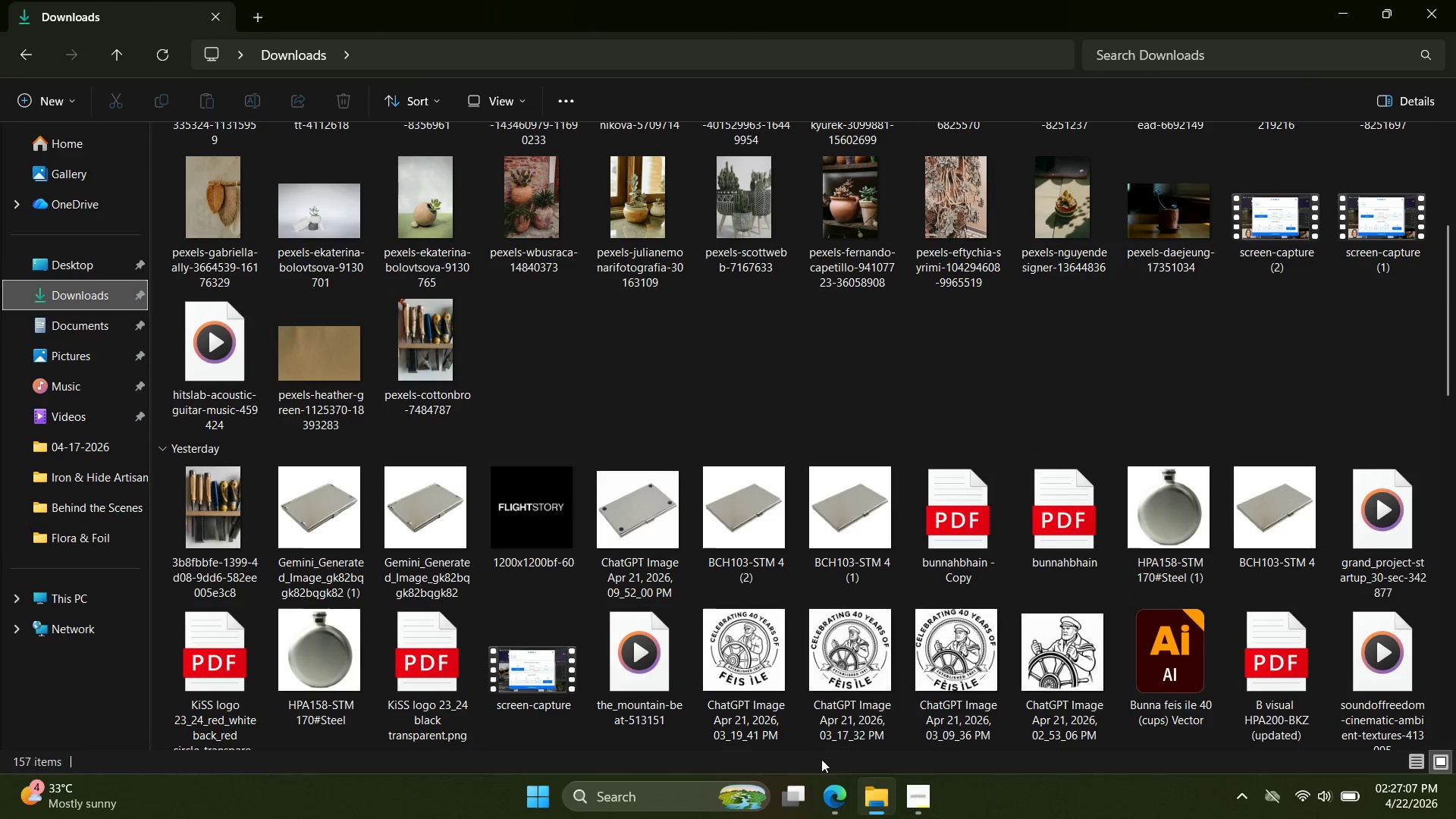 
wait(12.11)
 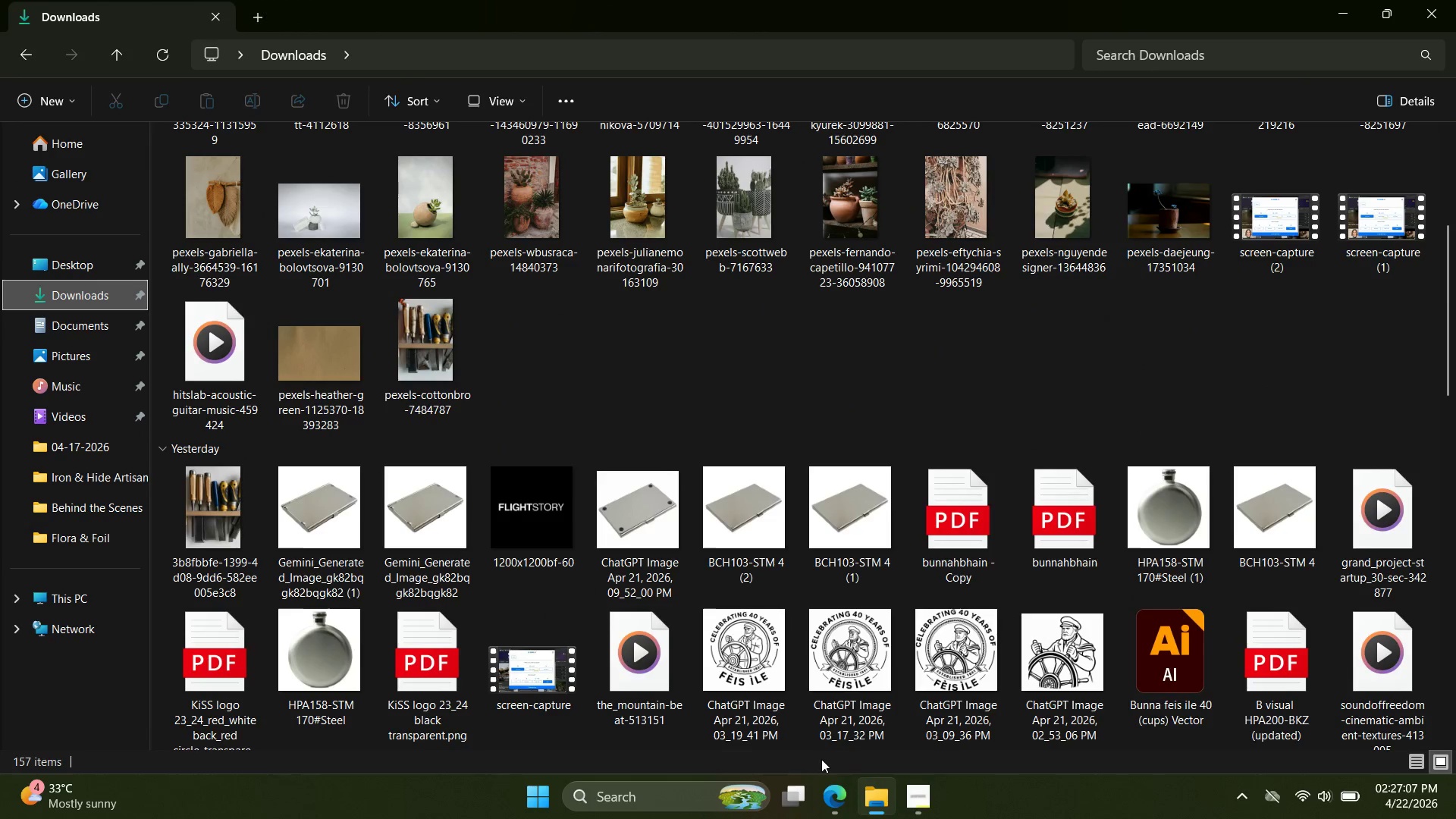 
scroll: coordinate [570, 571], scroll_direction: up, amount: 6.0
 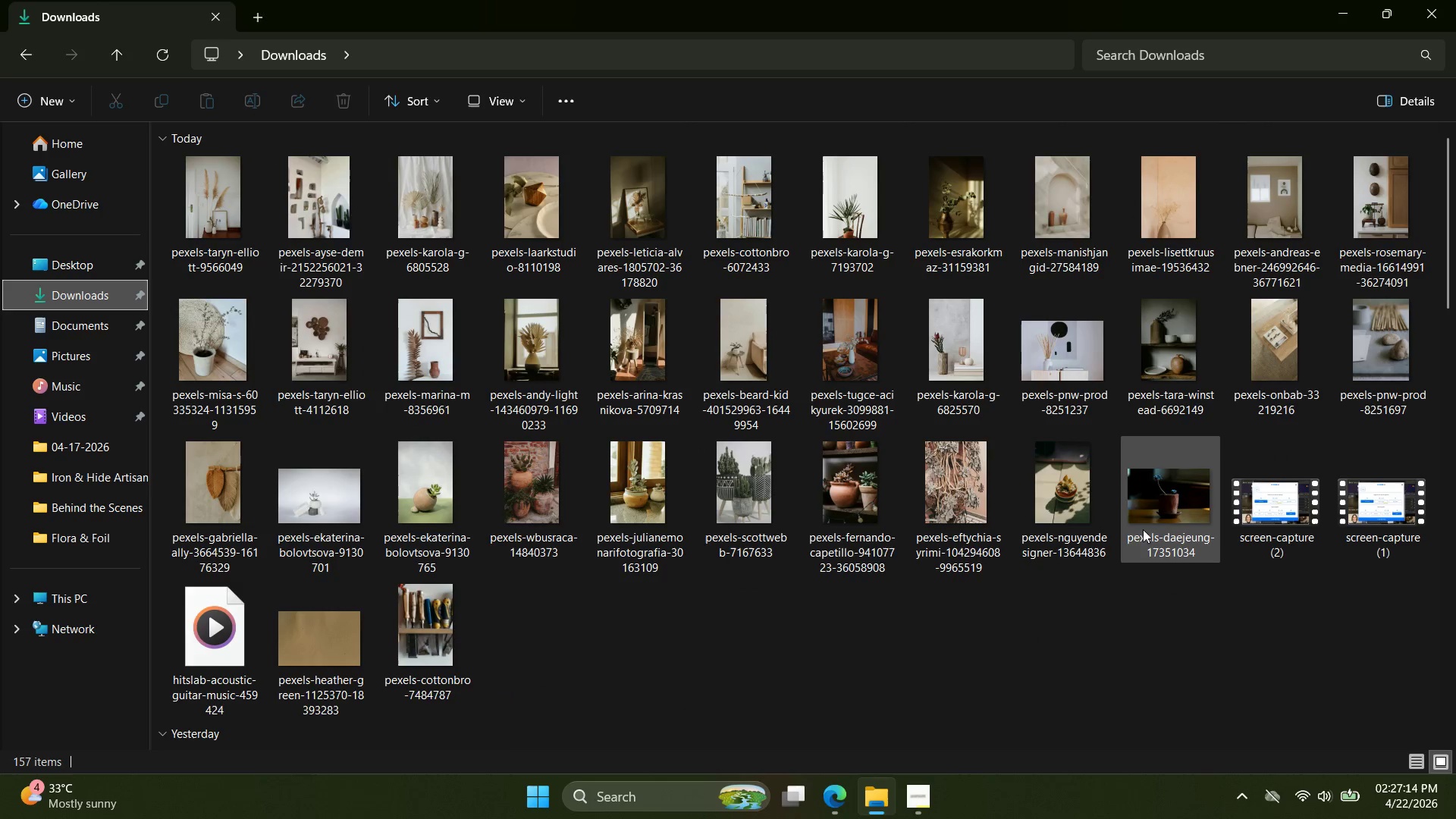 
left_click([1157, 529])
 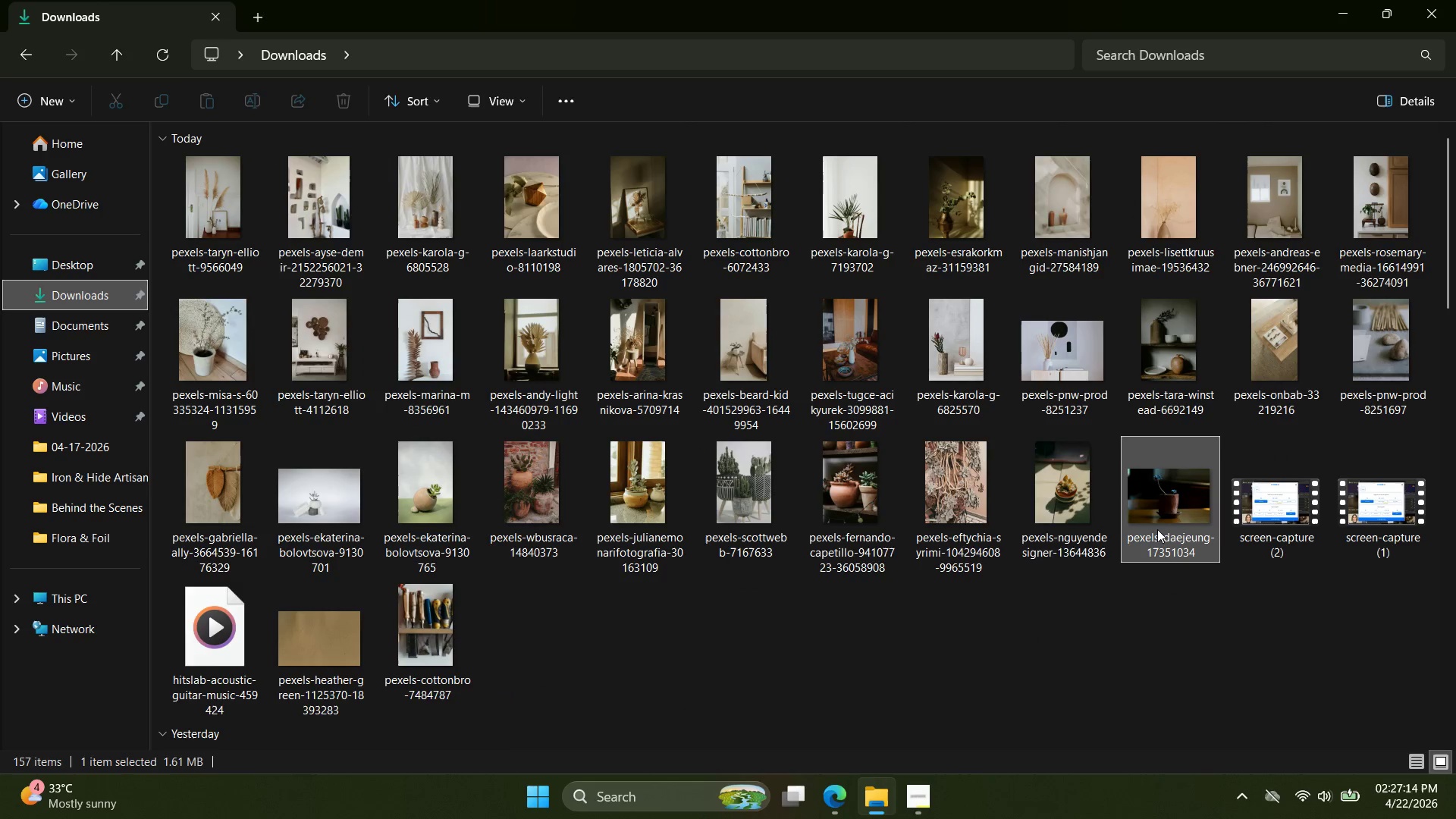 
hold_key(key=ShiftLeft, duration=1.7)
left_click([239, 263])
 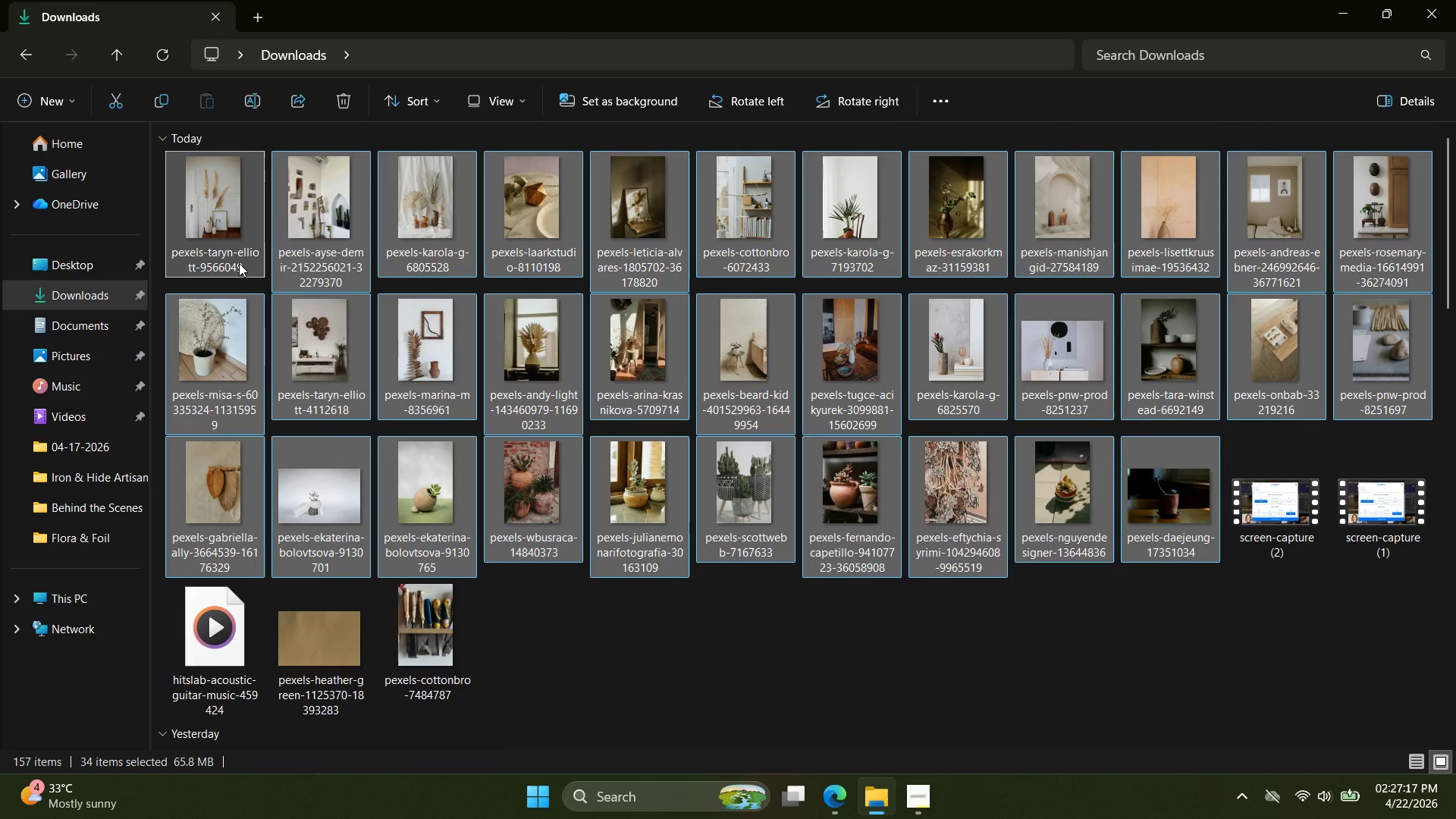 
right_click([239, 263])
 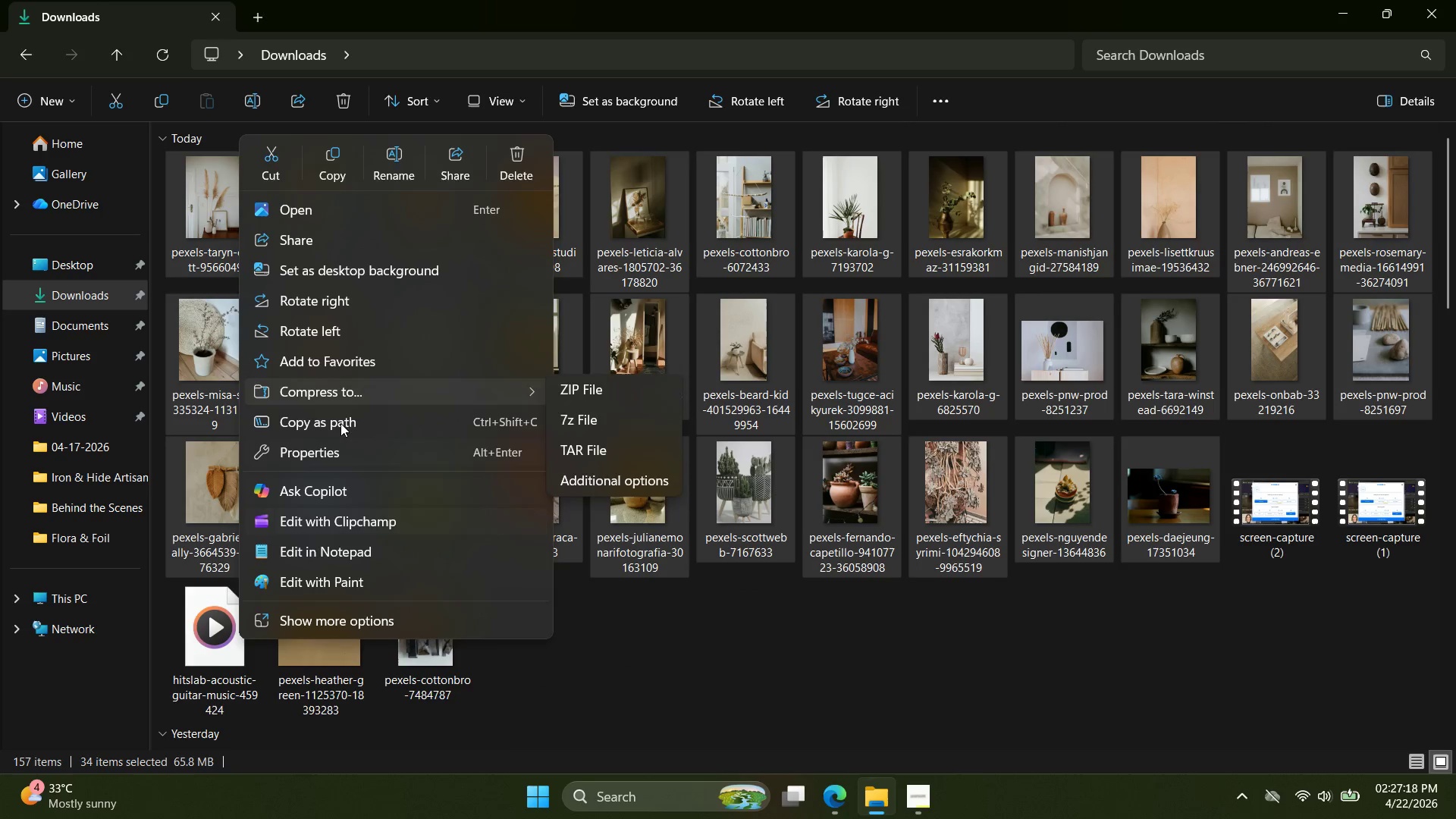 
left_click([333, 444])
 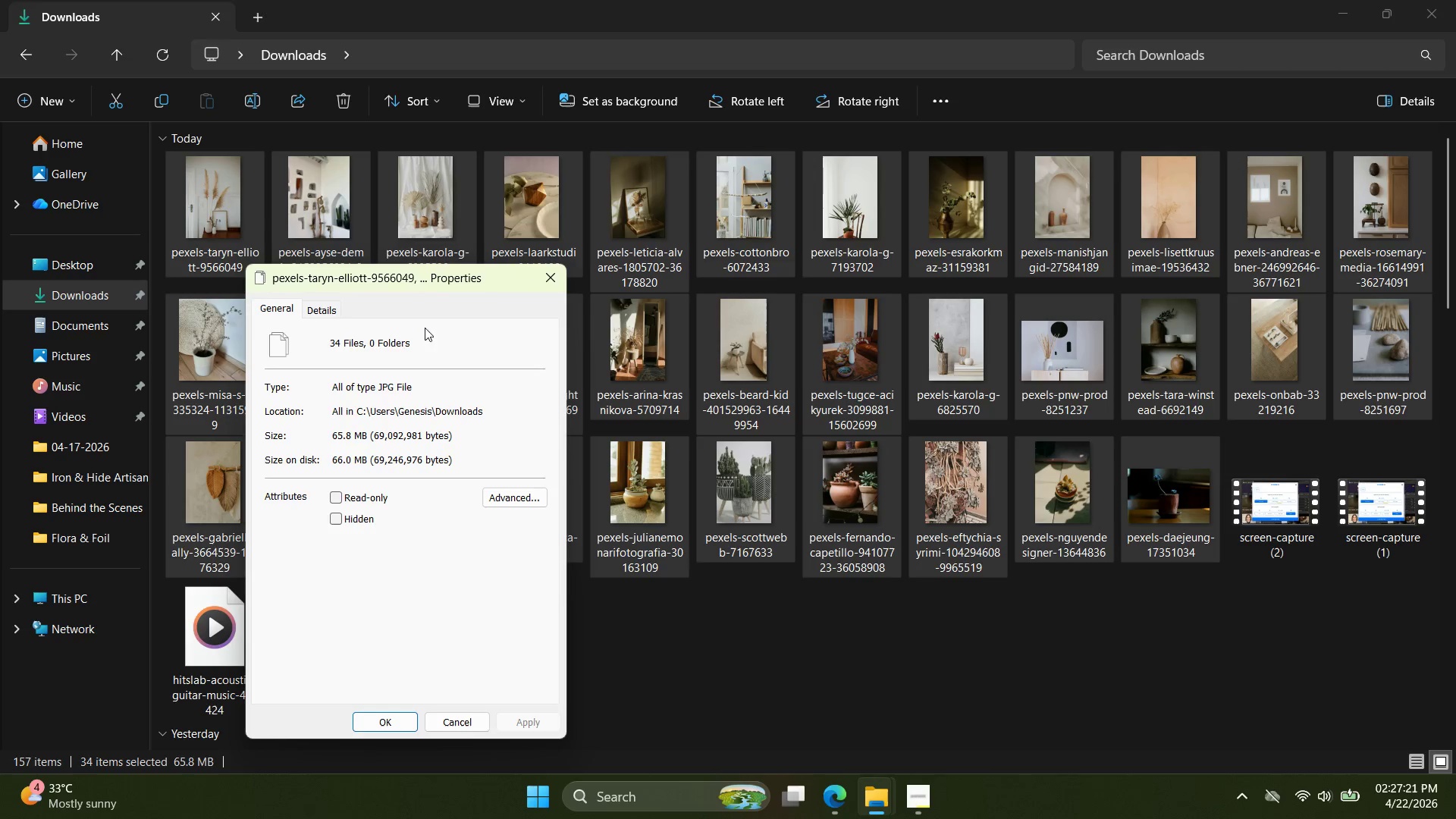 
key(Alt+AltLeft)
 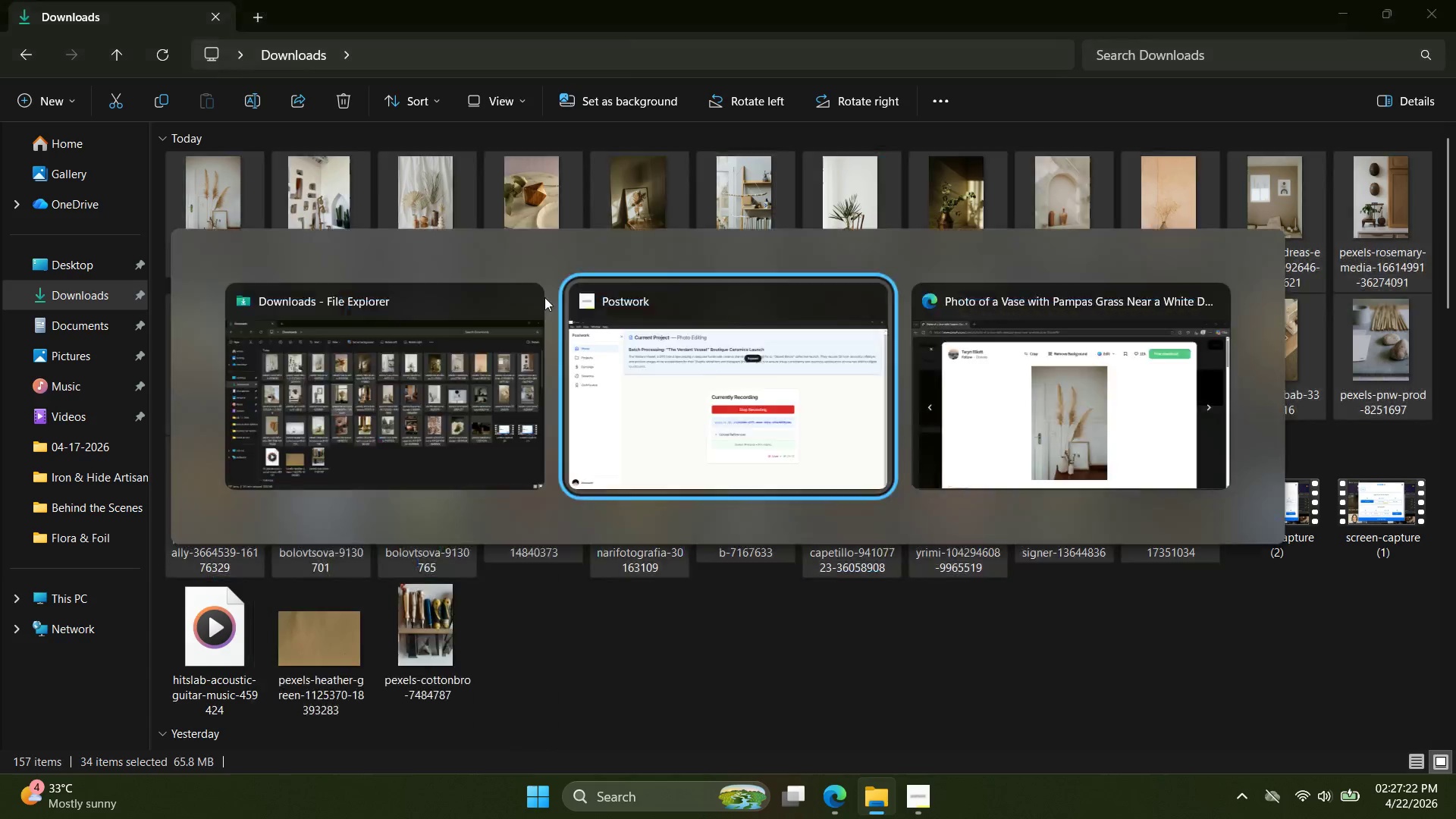 
key(Alt+Tab)